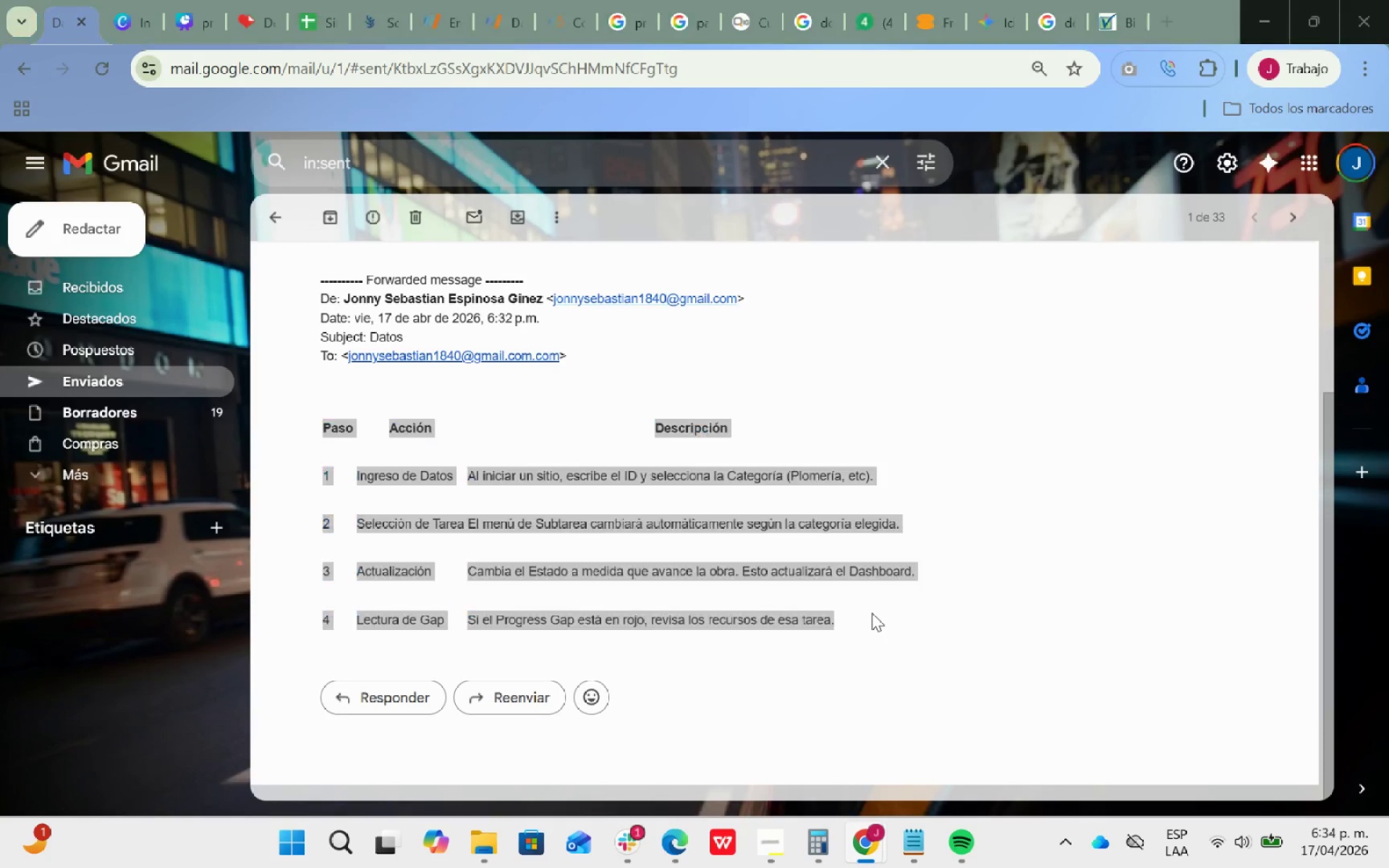 
left_click([137, 362])
 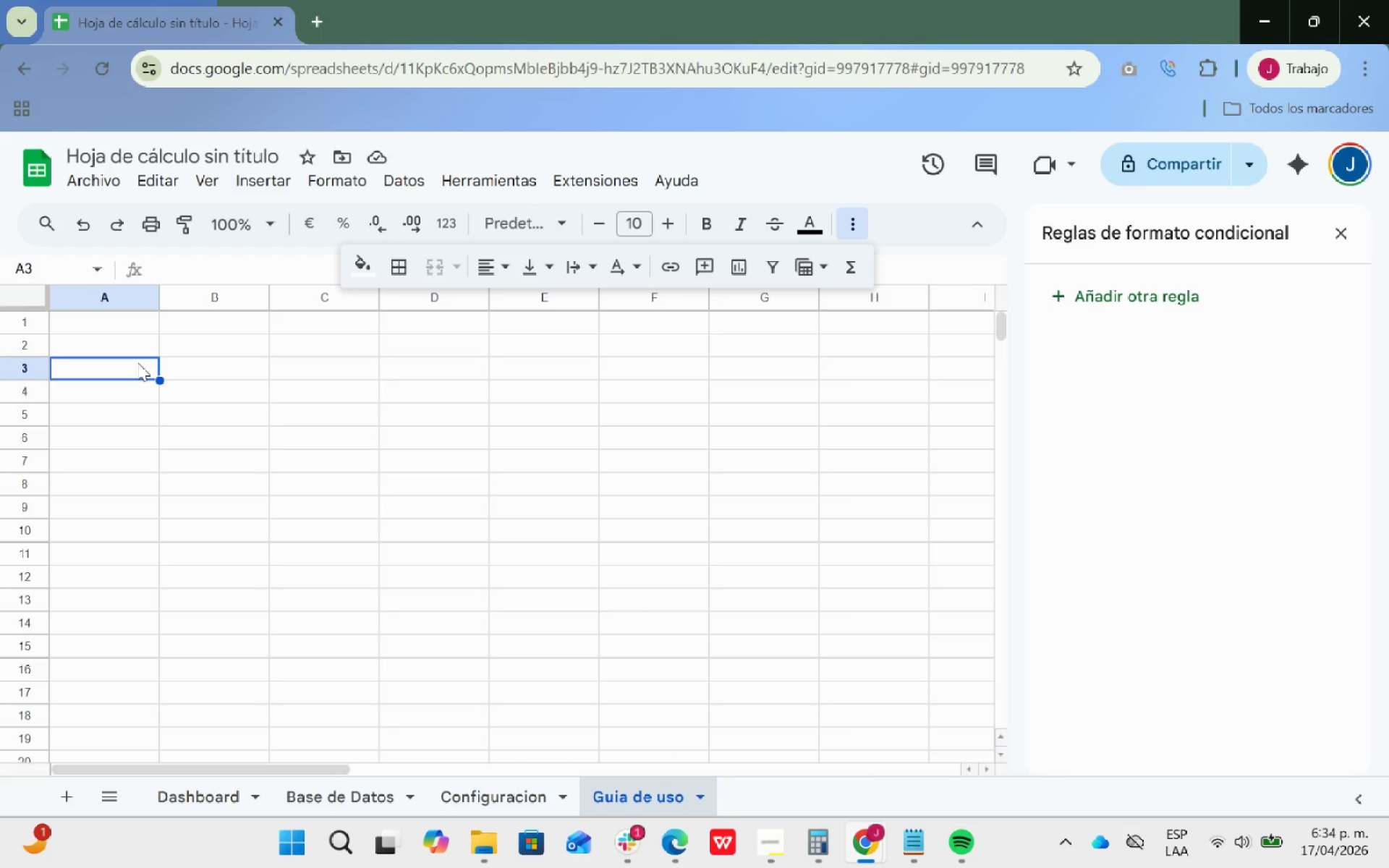 
wait(10.31)
 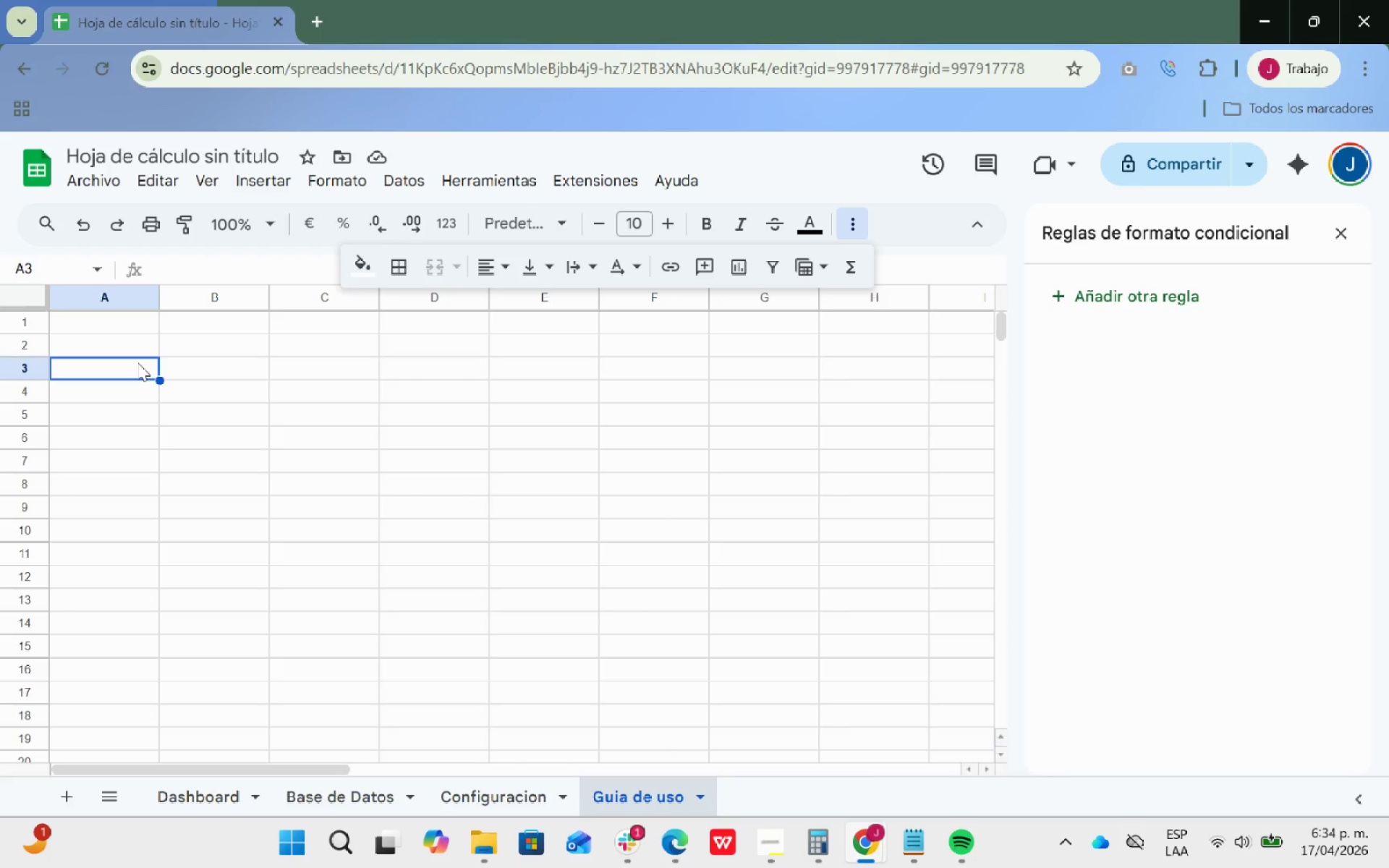 
left_click([129, 350])
 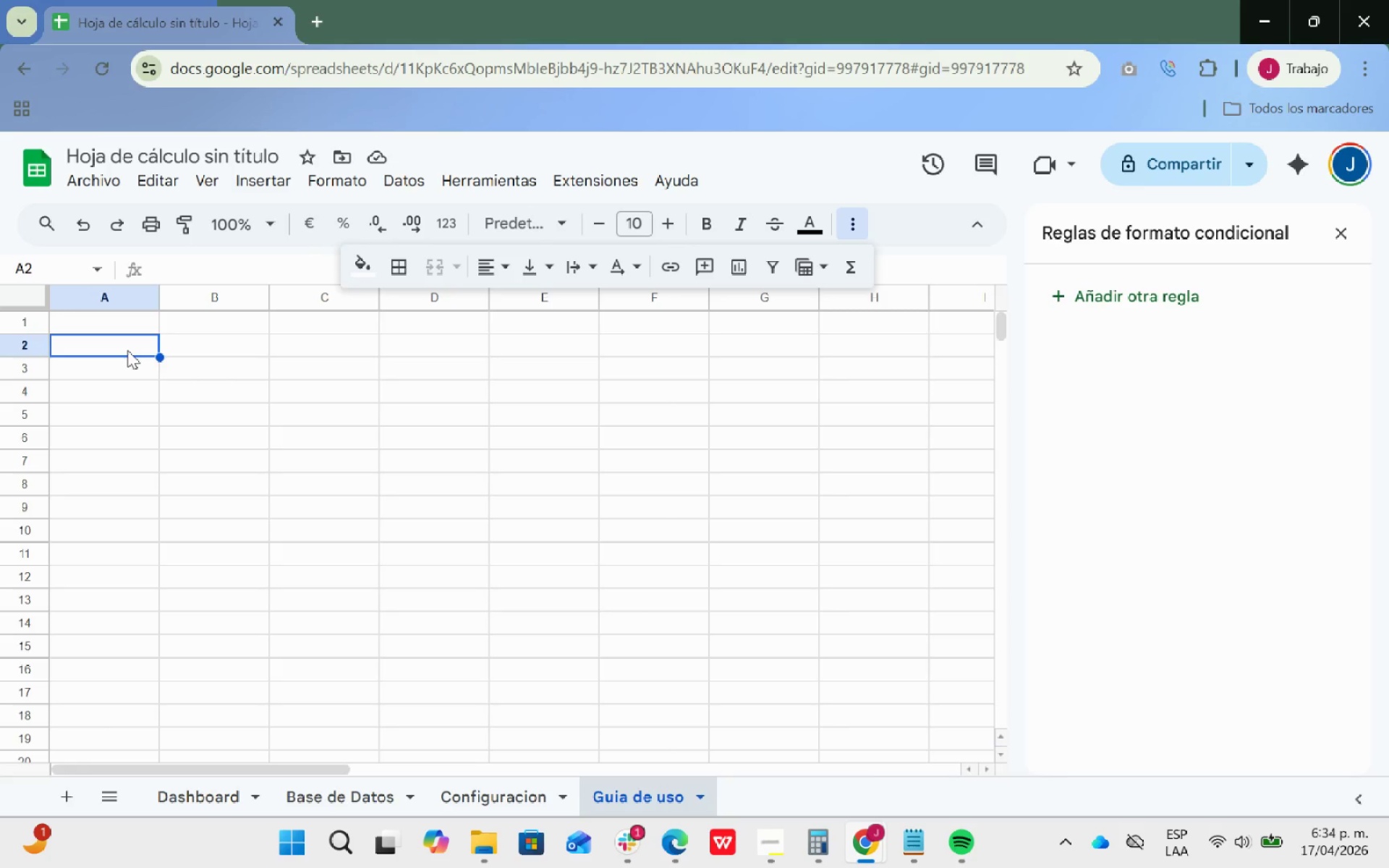 
key(Control+V)
 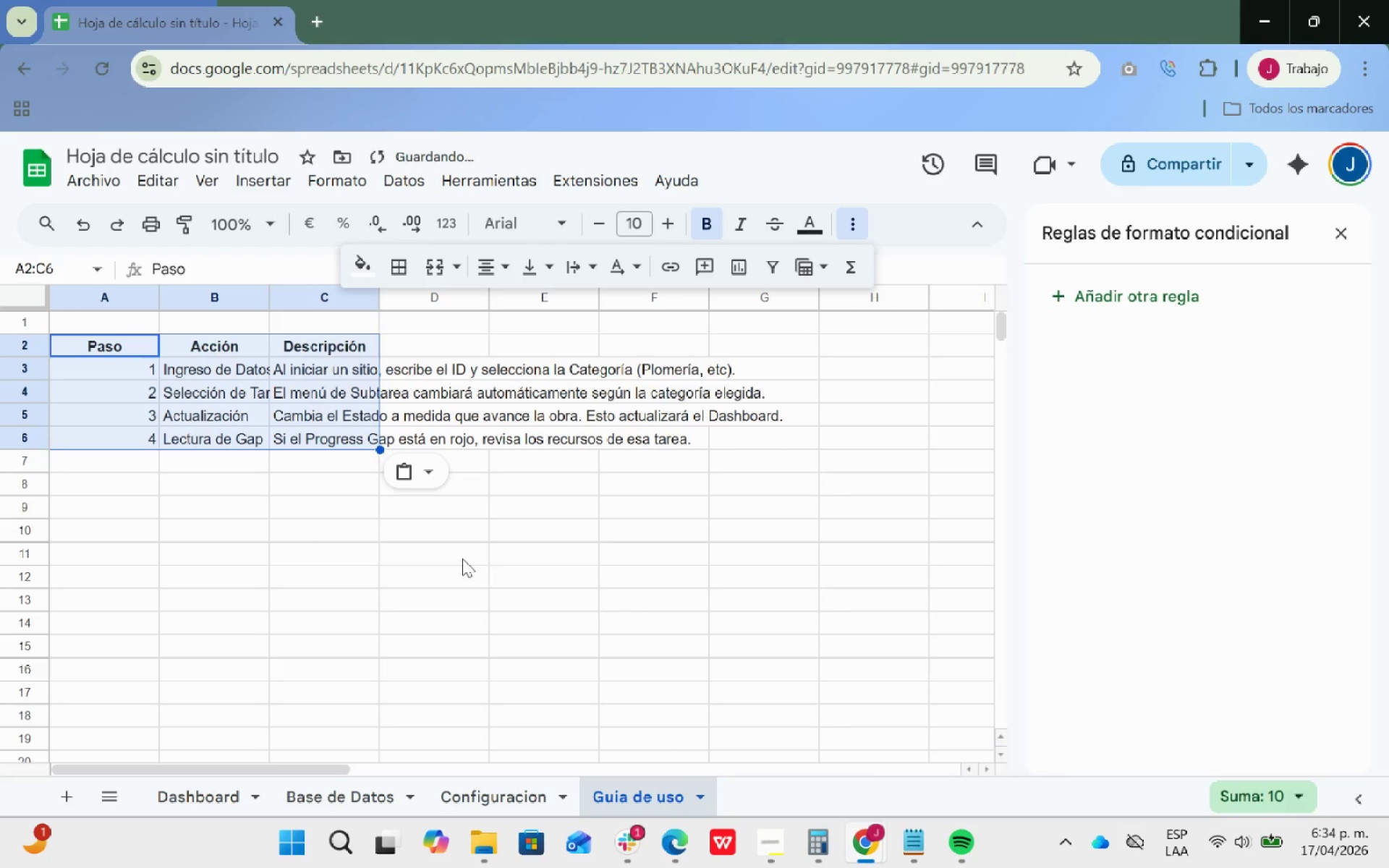 
left_click([497, 562])
 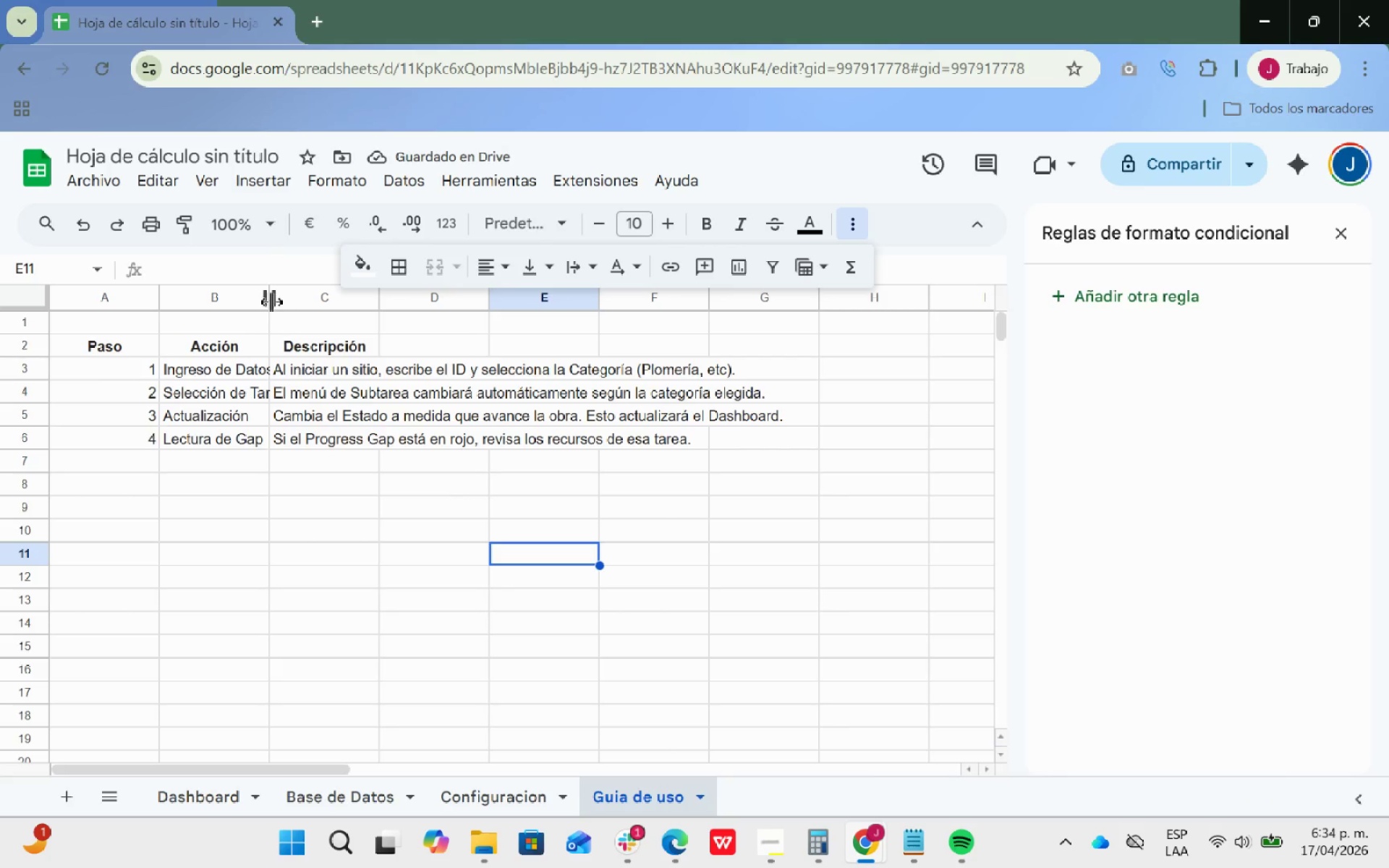 
double_click([268, 292])
 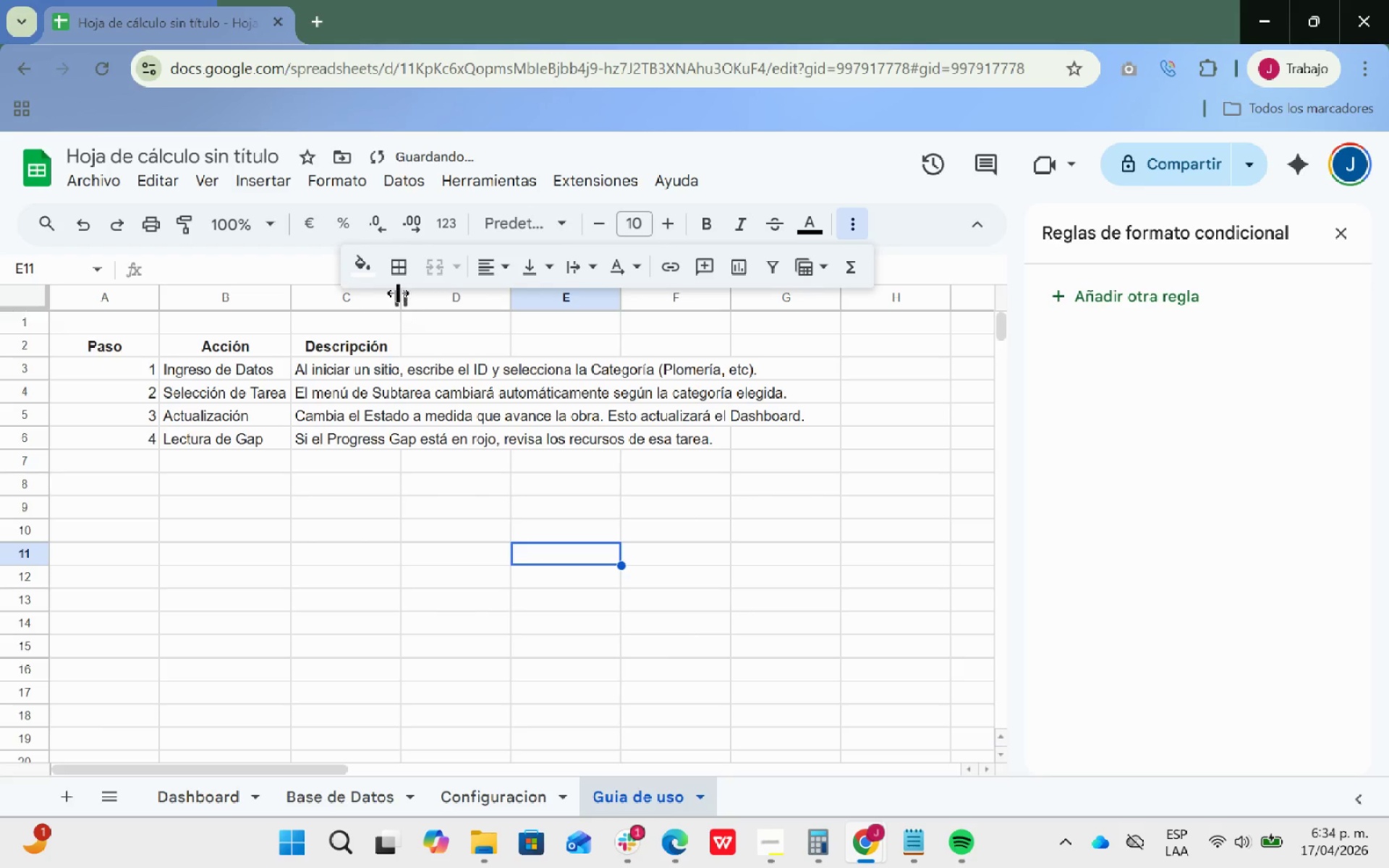 
double_click([397, 292])
 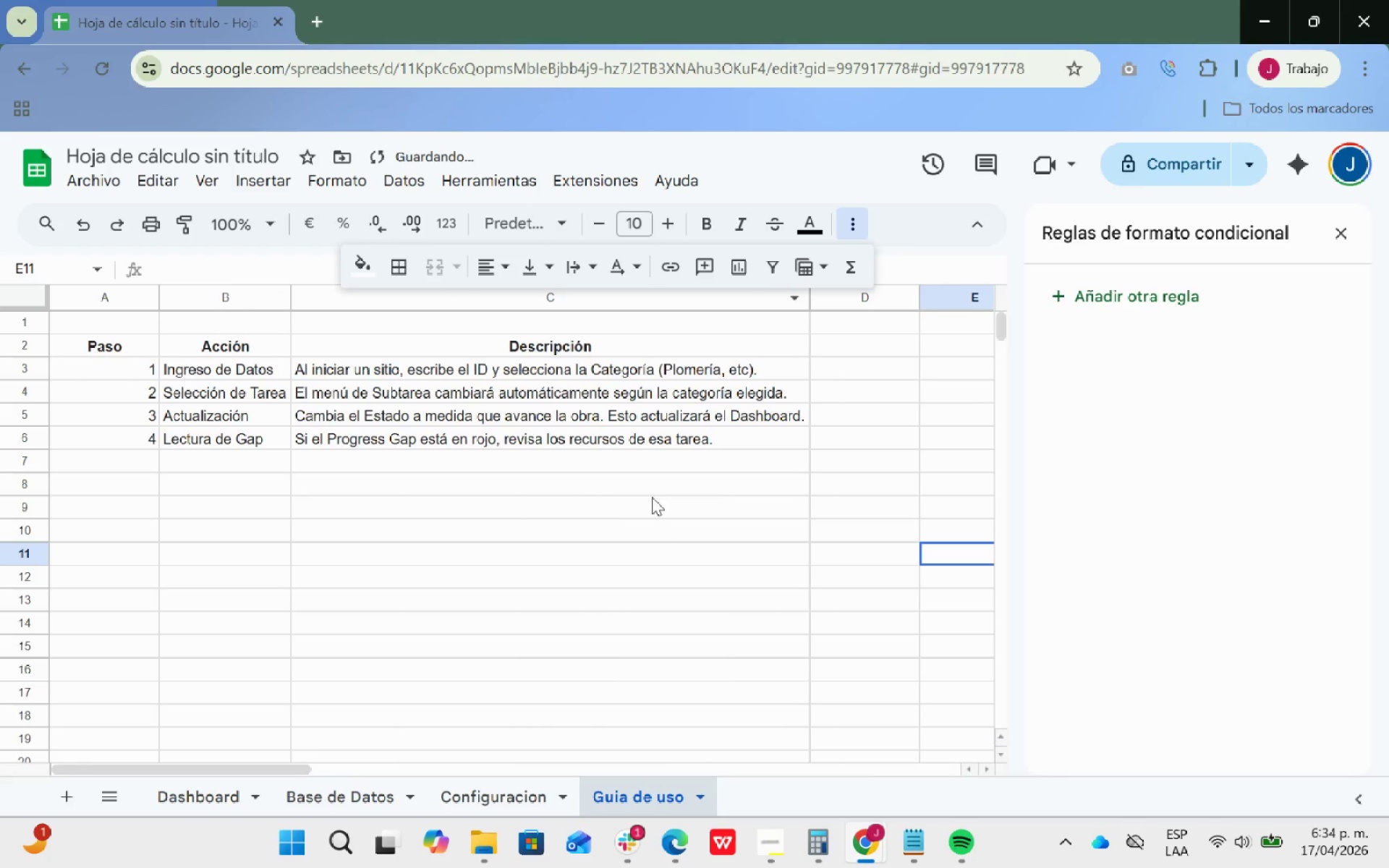 
left_click([783, 476])
 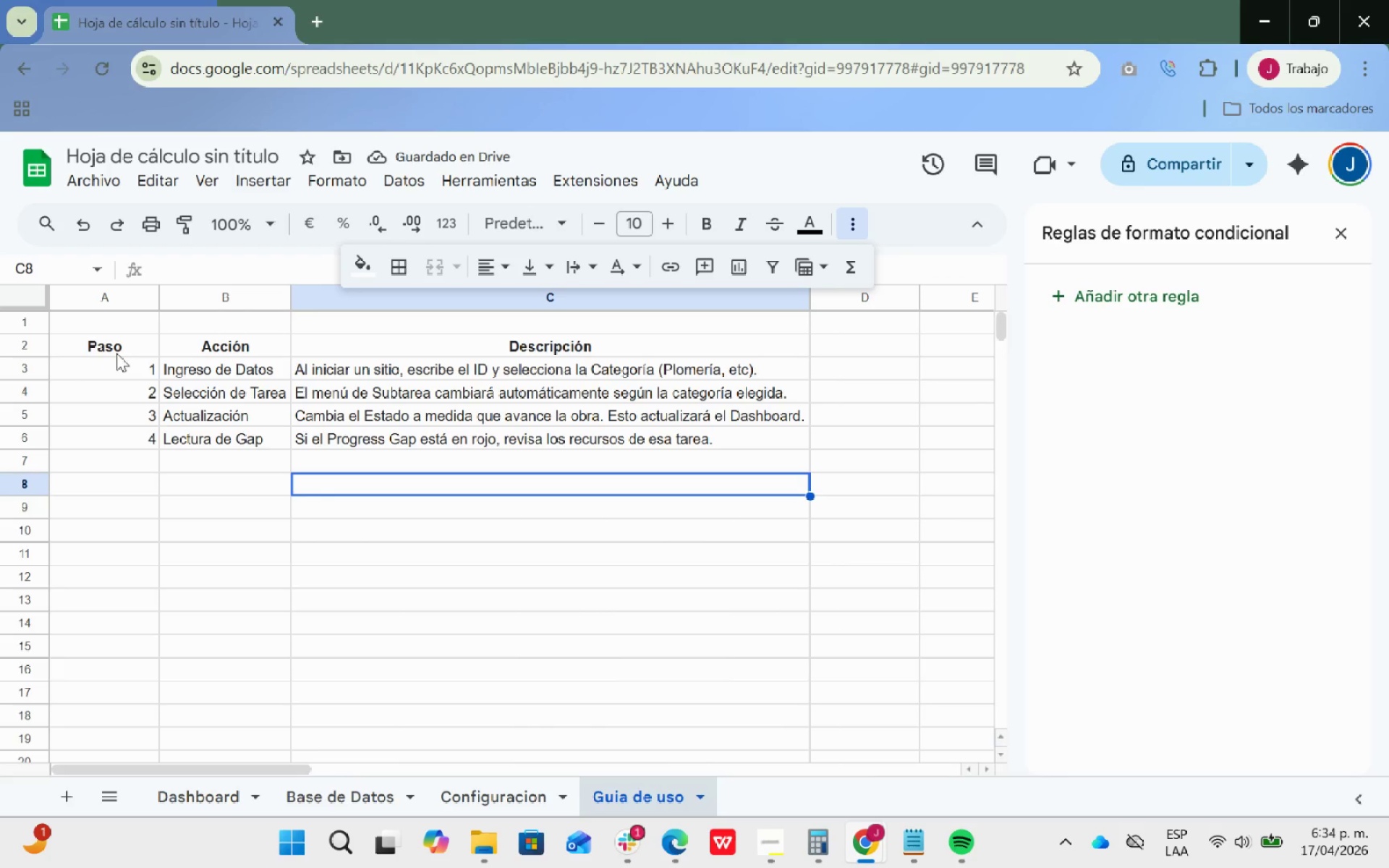 
left_click_drag(start_coordinate=[116, 350], to_coordinate=[689, 443])
 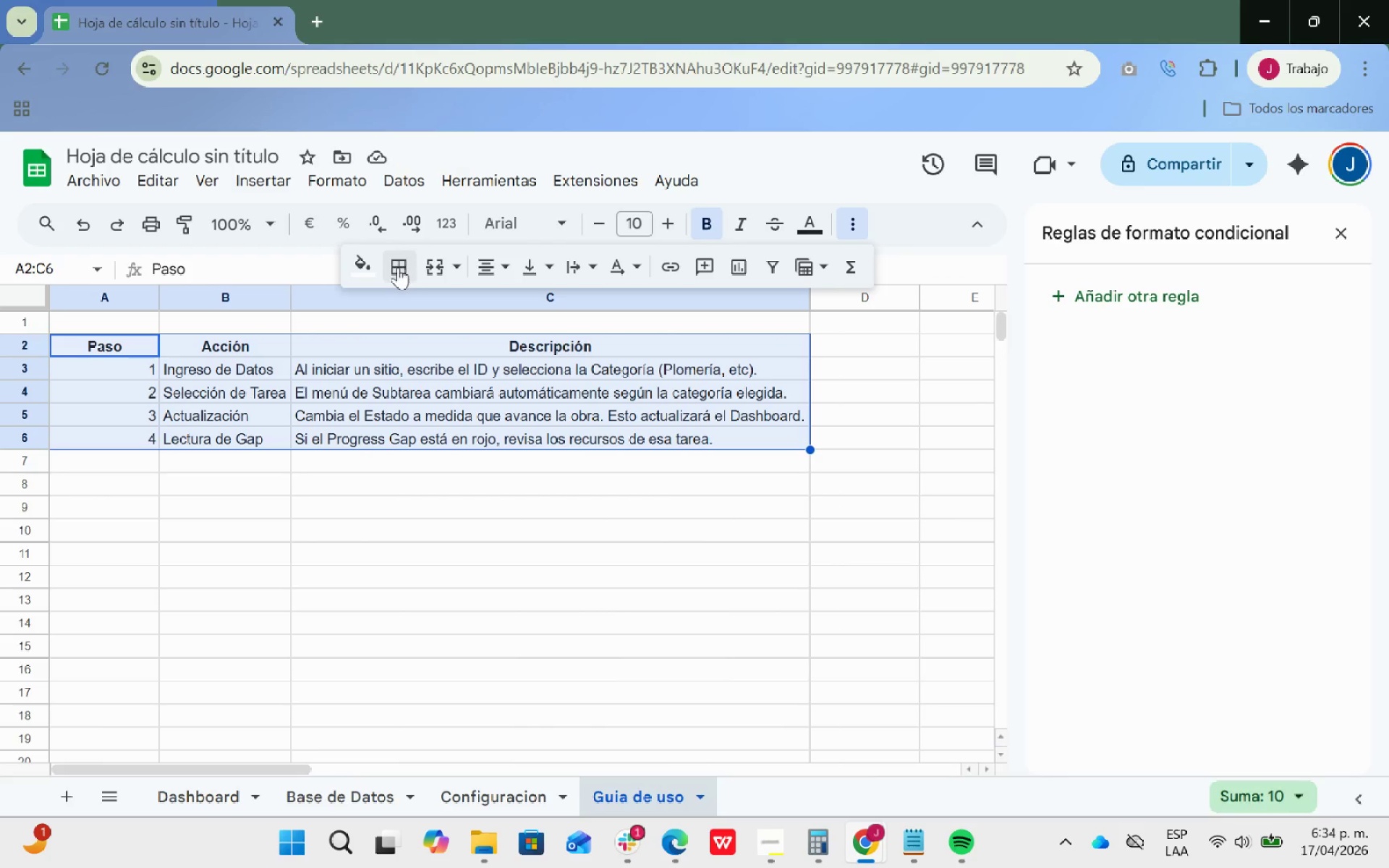 
left_click([398, 267])
 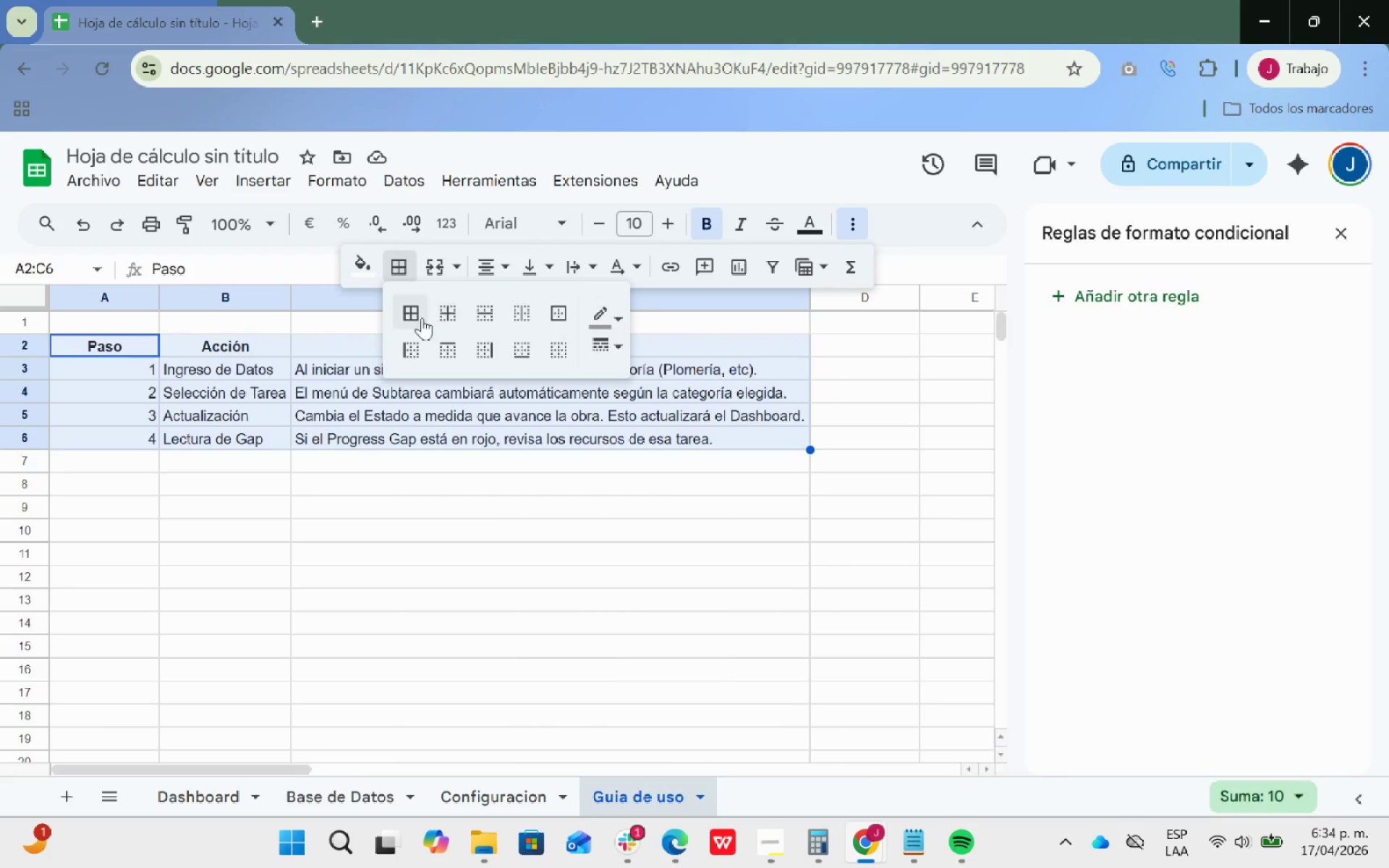 
left_click([412, 315])
 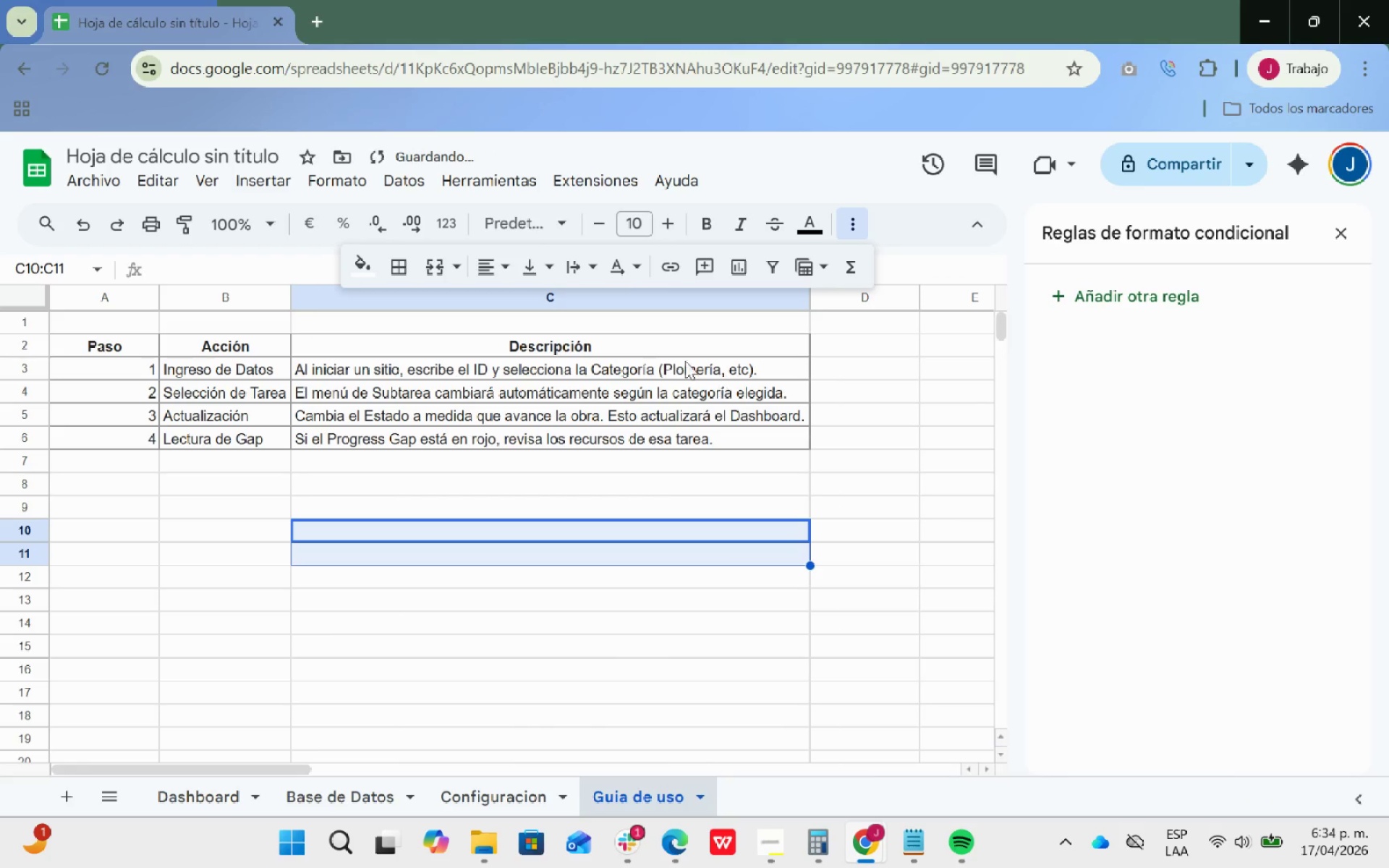 
left_click_drag(start_coordinate=[629, 348], to_coordinate=[117, 343])
 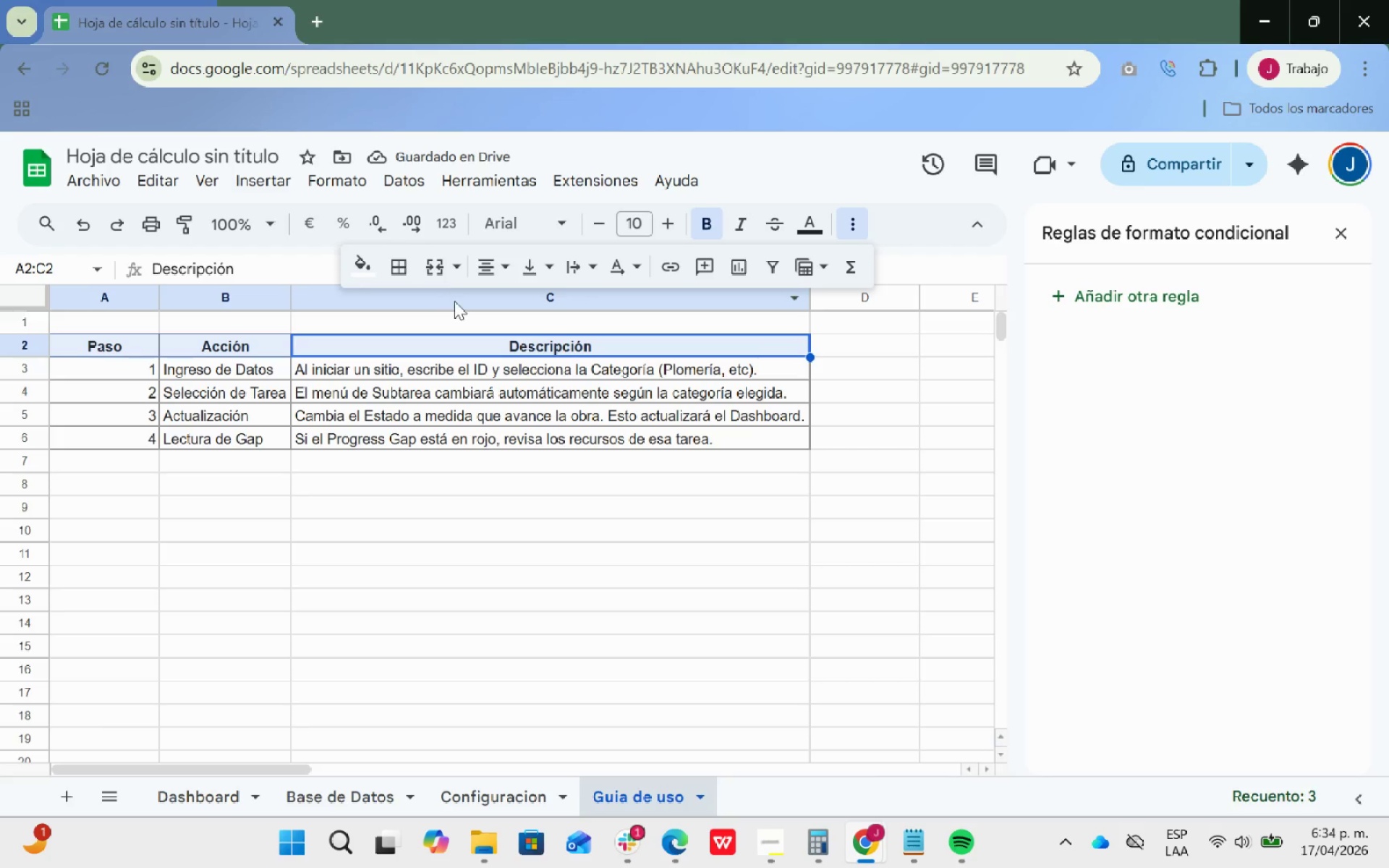 
left_click([364, 266])
 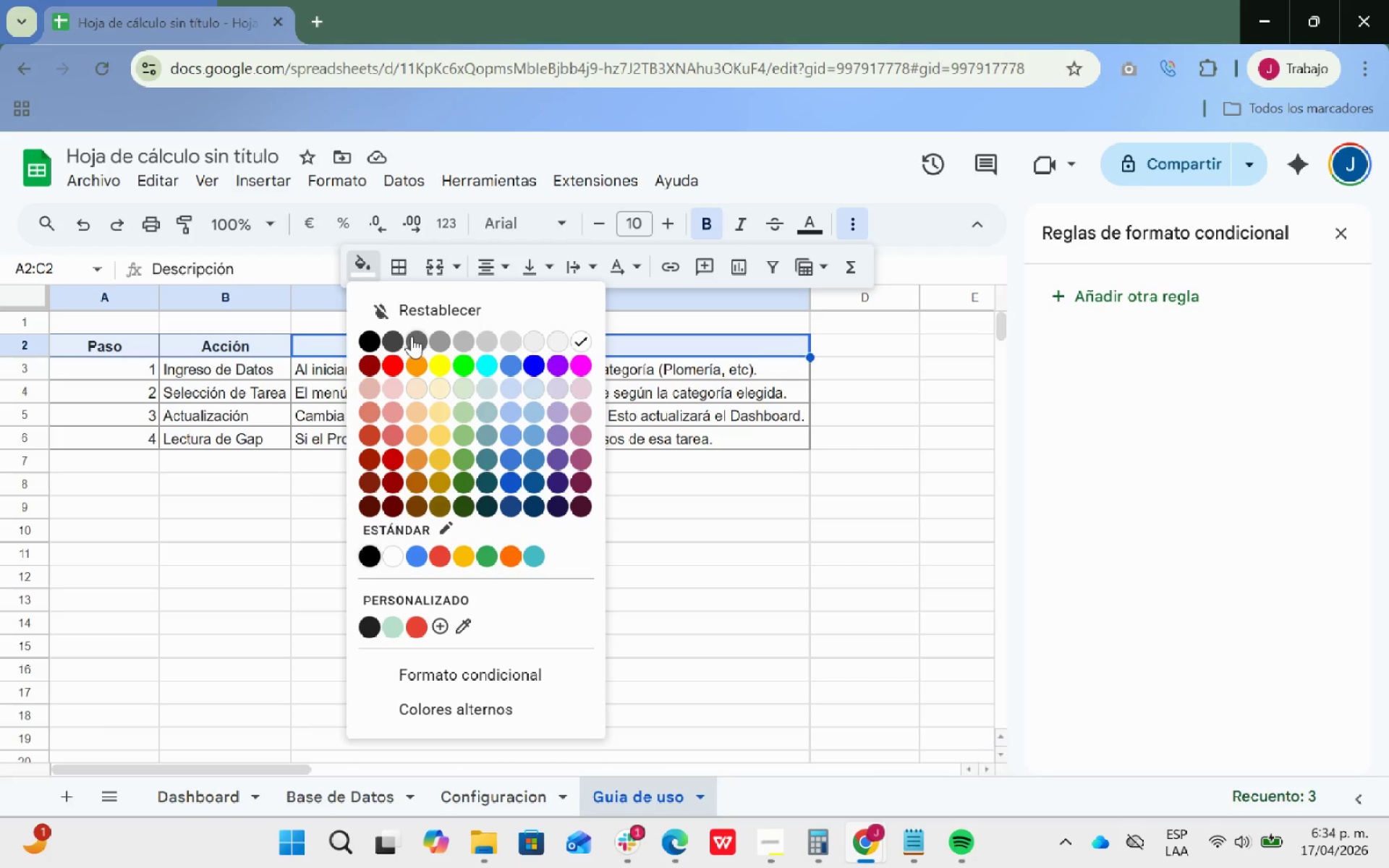 
left_click([412, 338])
 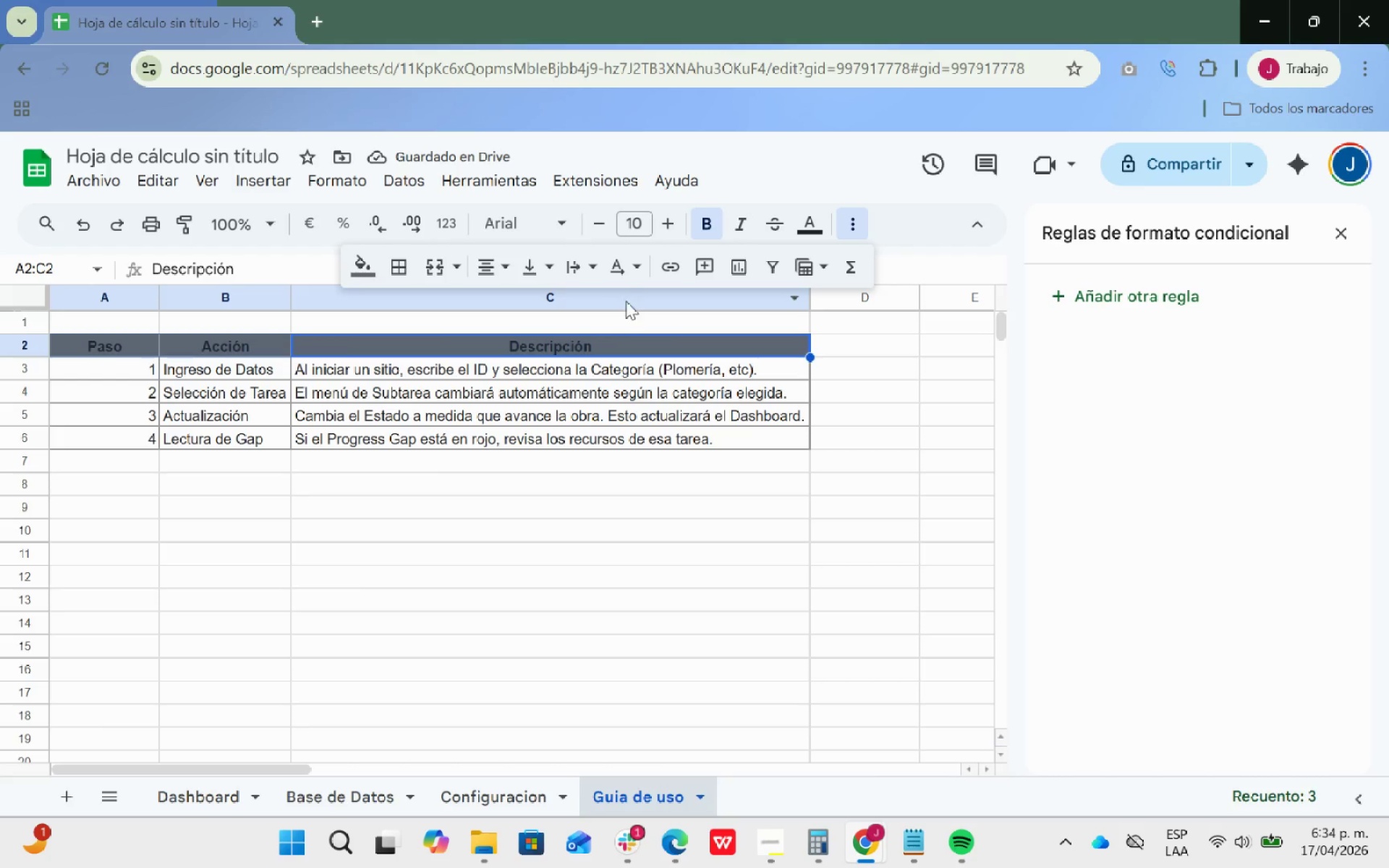 
left_click([810, 229])
 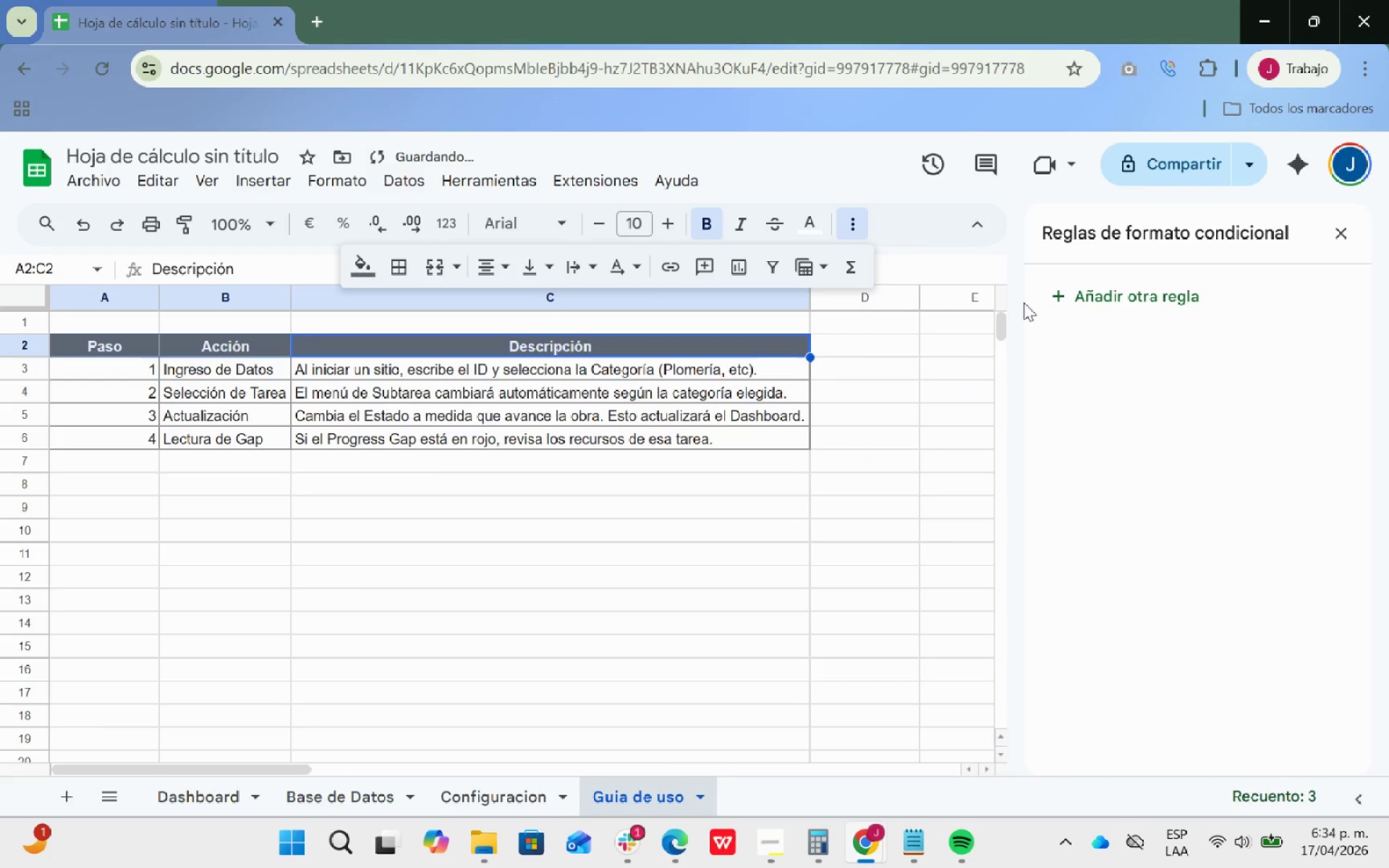 
left_click([617, 548])
 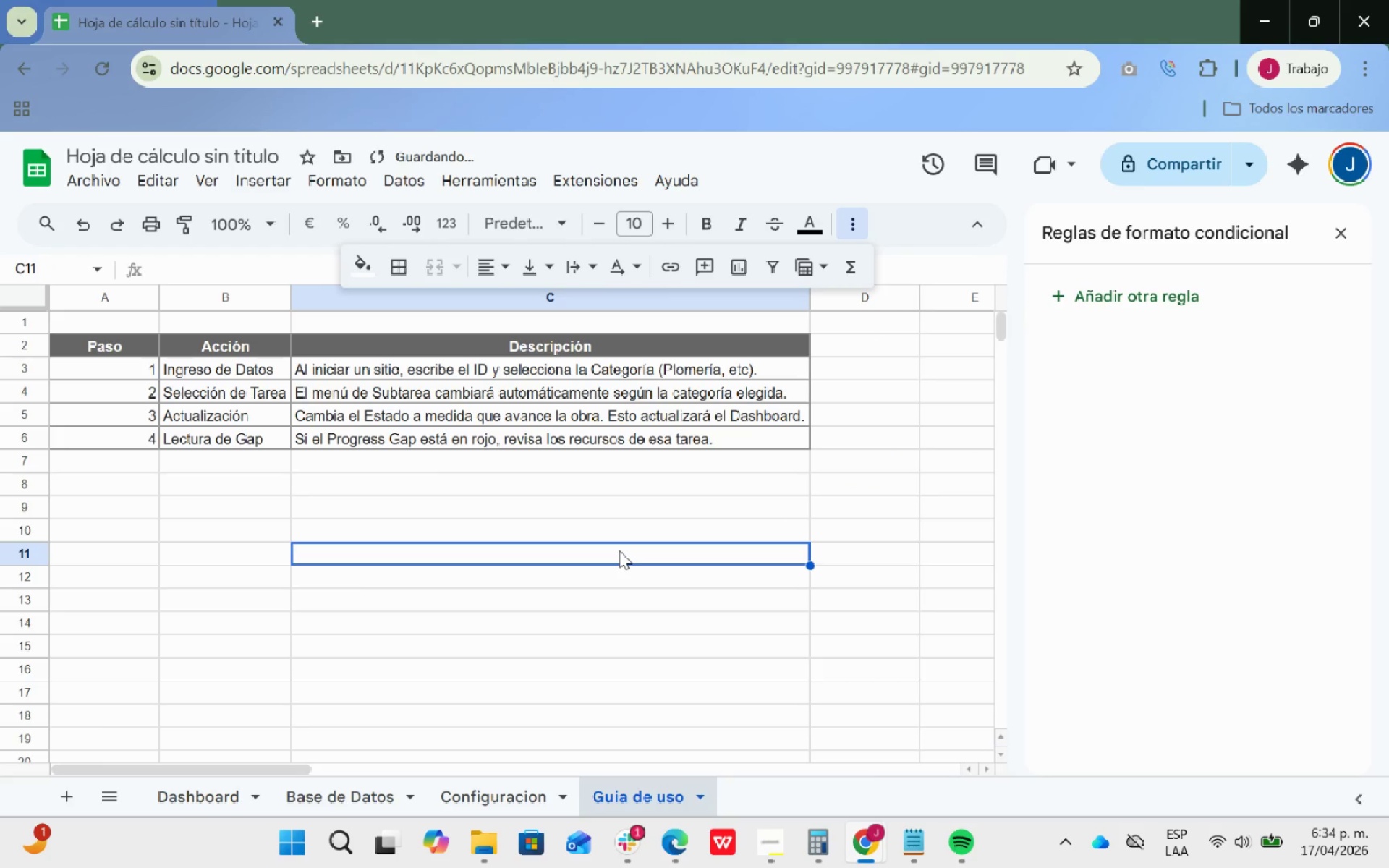 
scroll: coordinate [709, 562], scroll_direction: up, amount: 22.0
 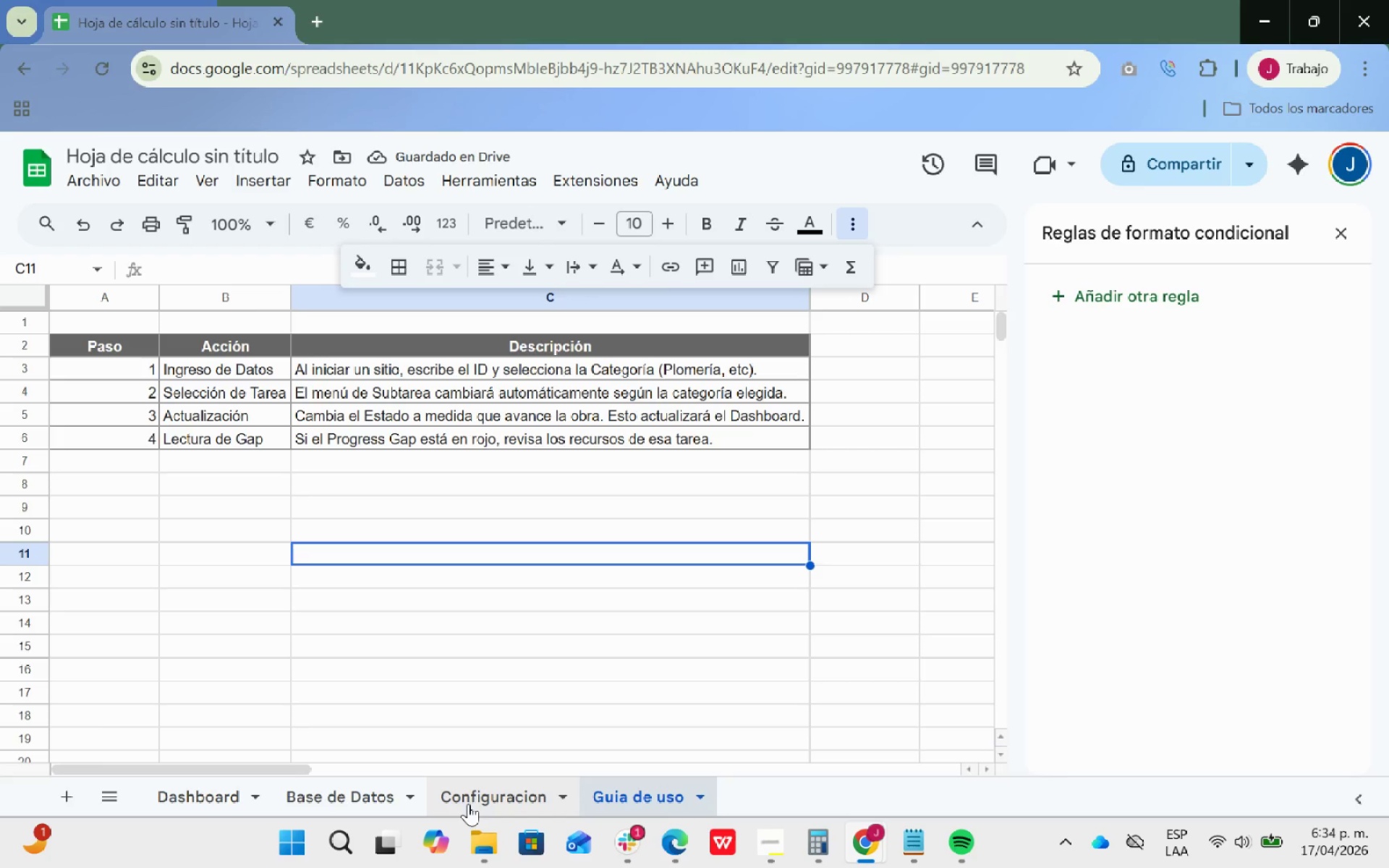 
left_click([471, 802])
 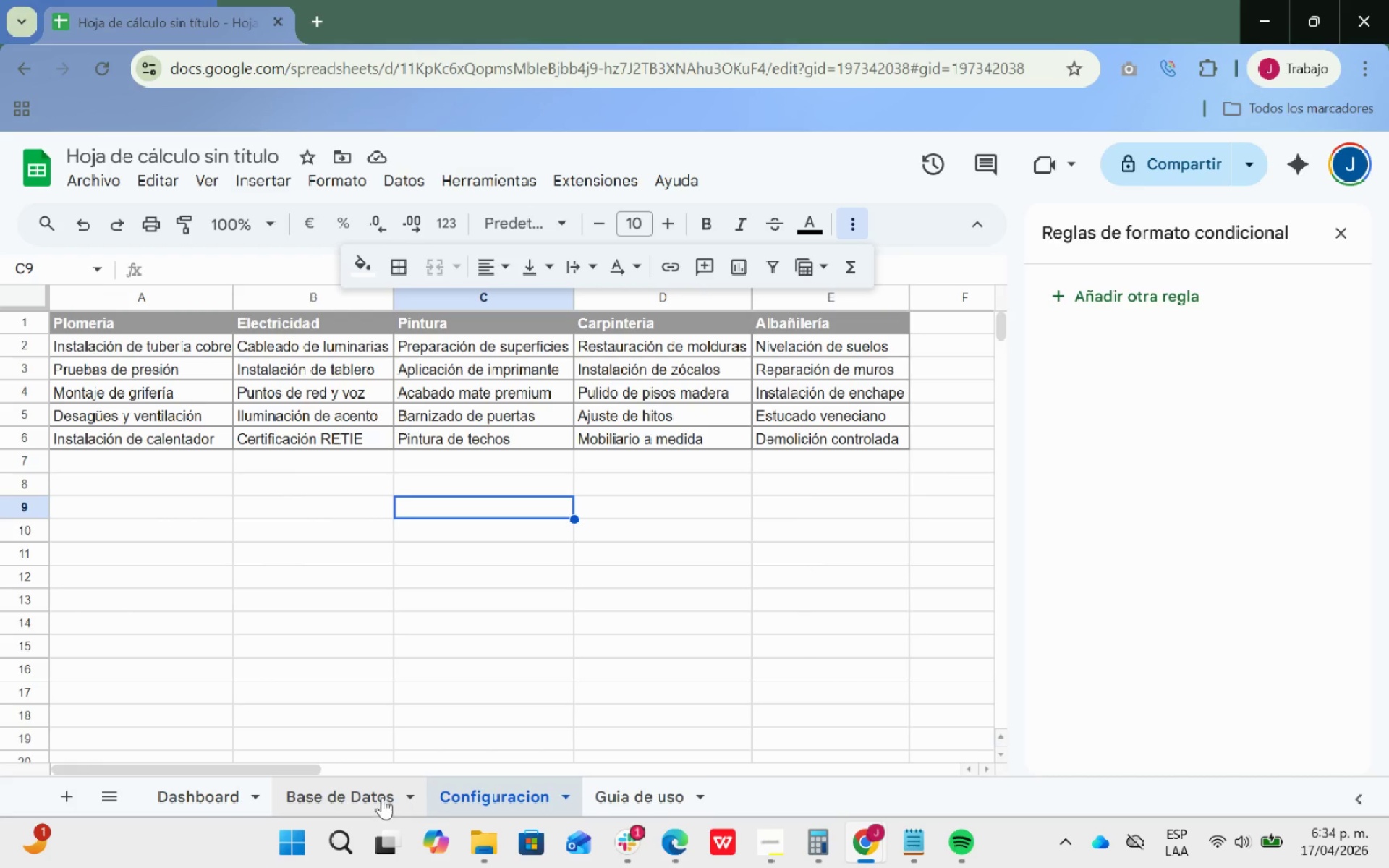 
left_click([343, 792])
 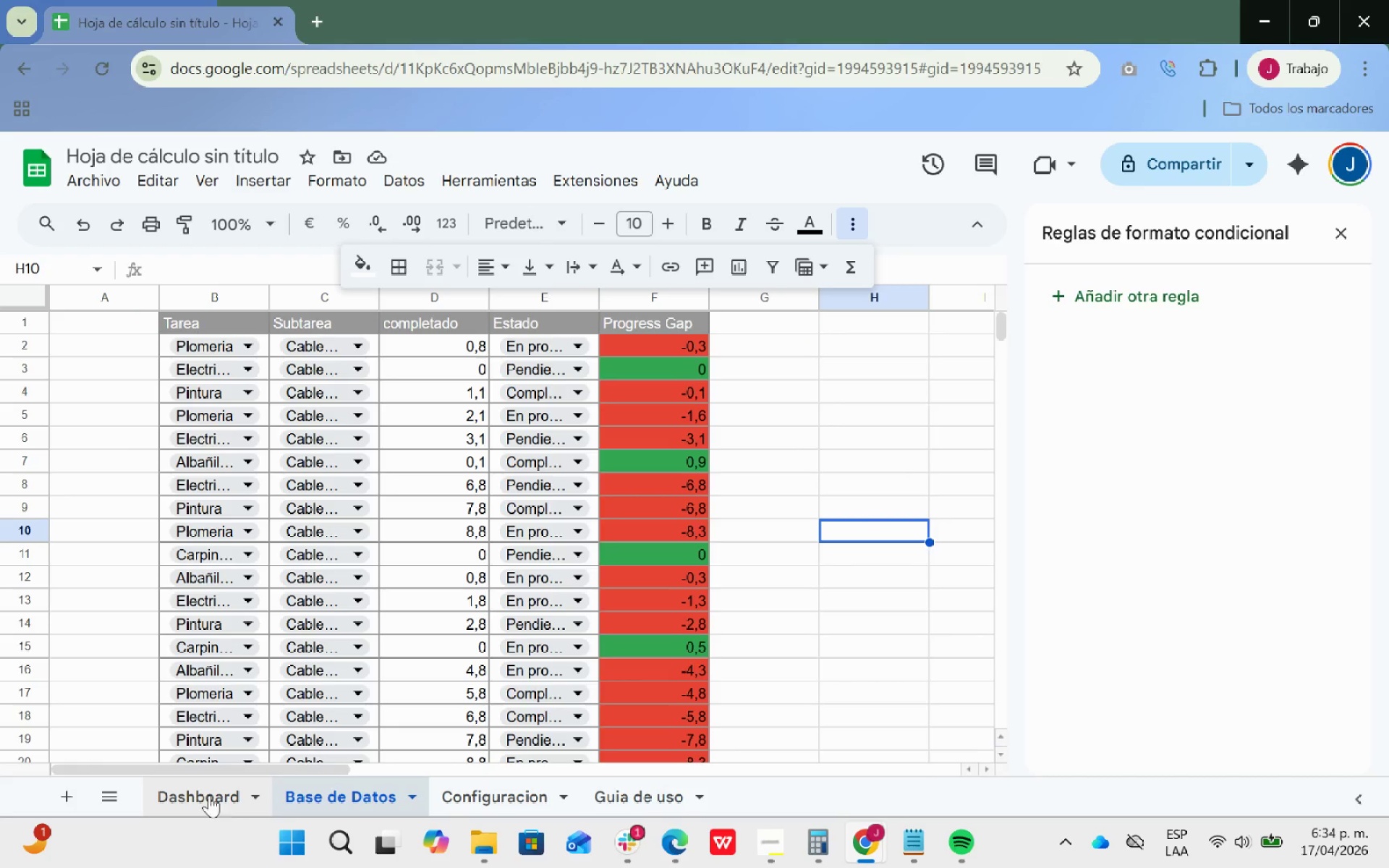 
left_click([184, 791])
 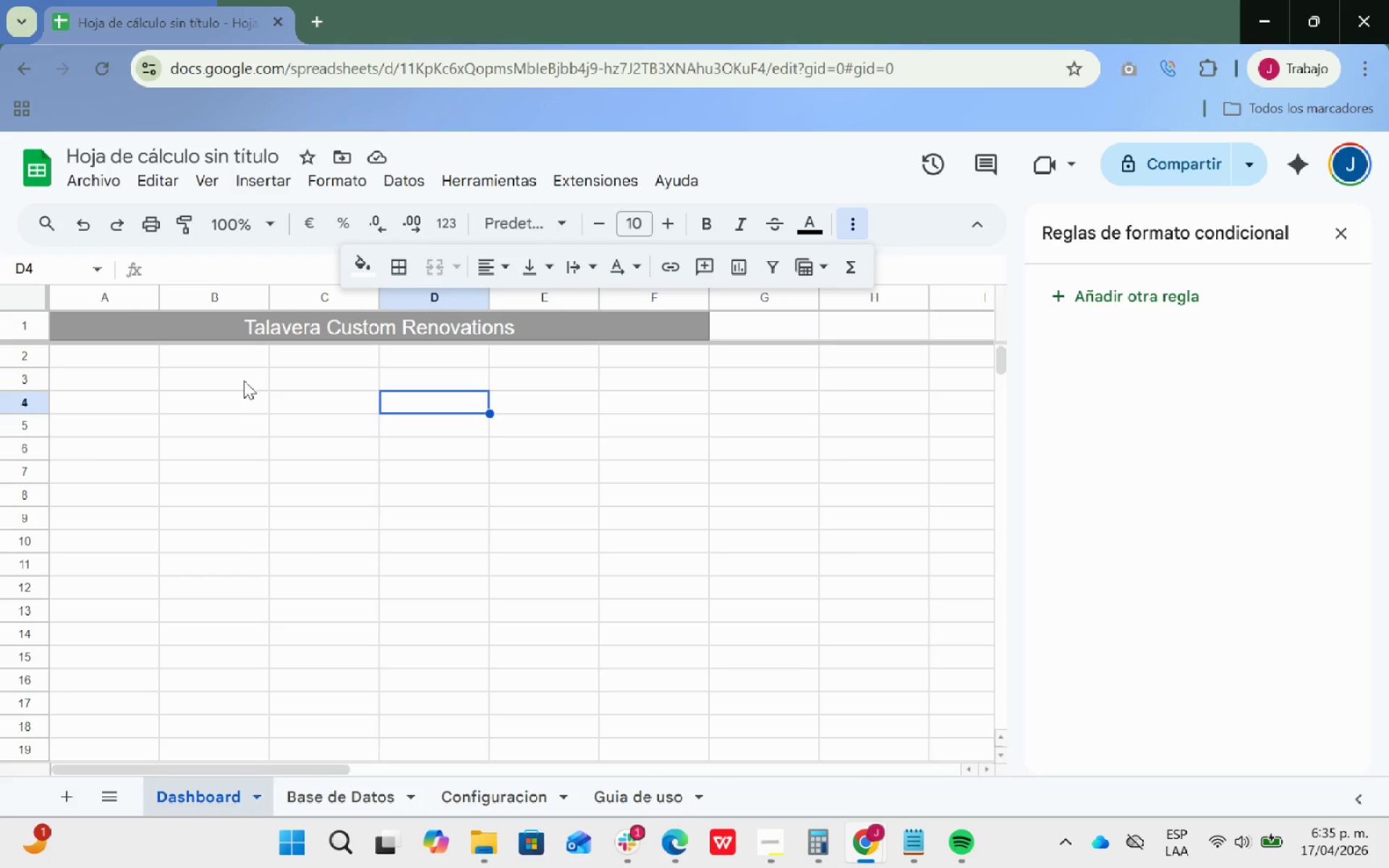 
wait(27.17)
 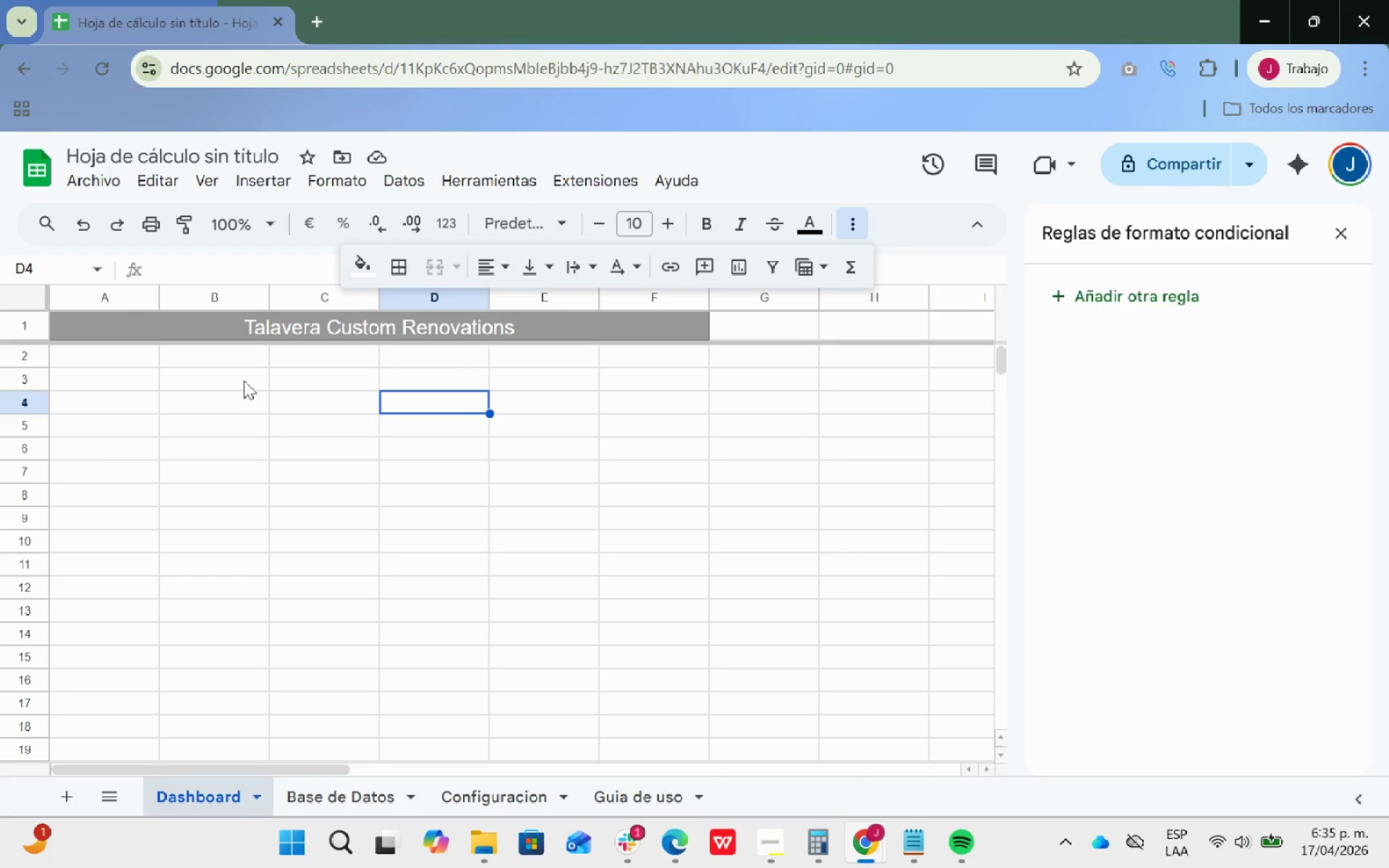 
left_click([766, 848])